 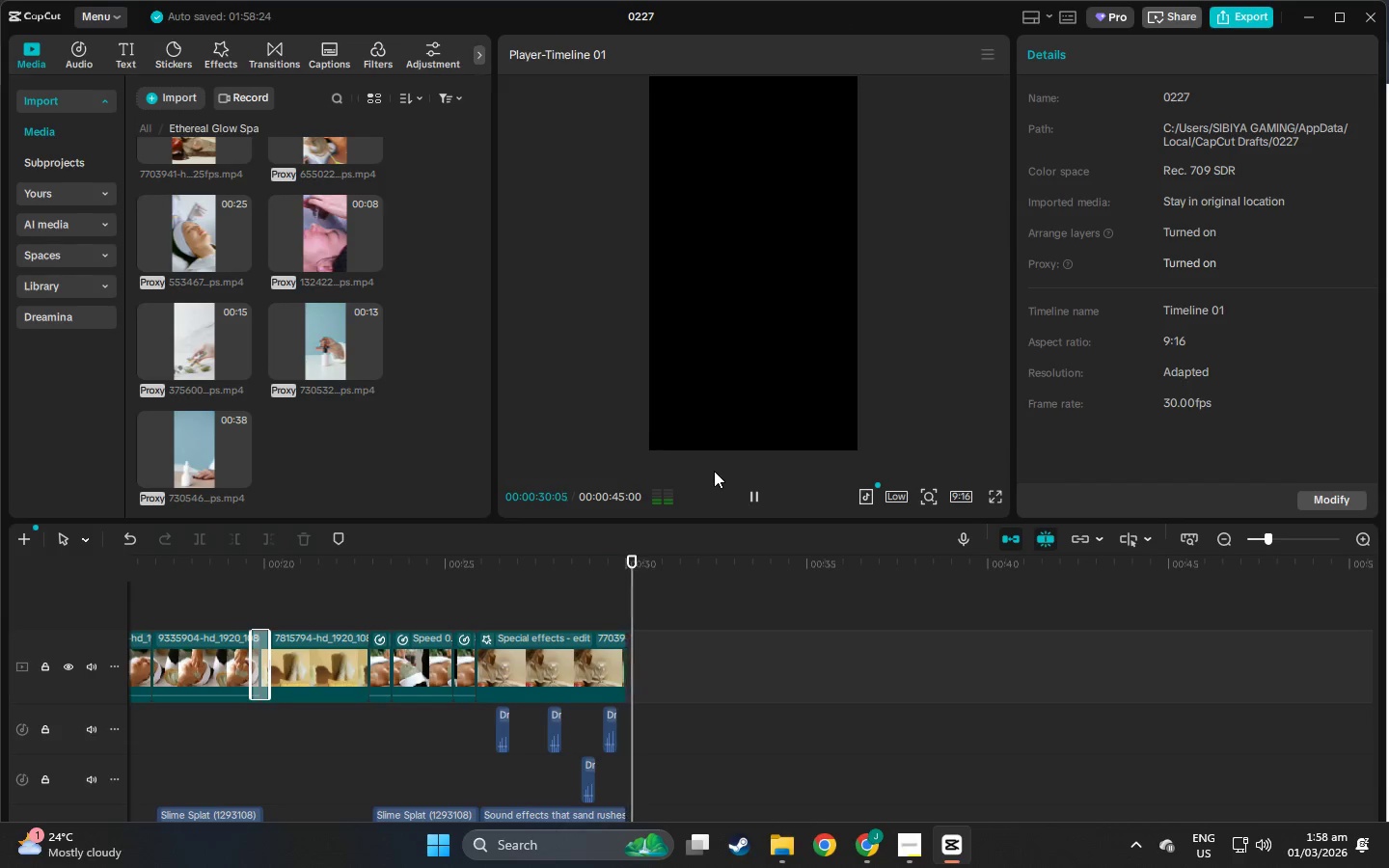 
key(Space)
 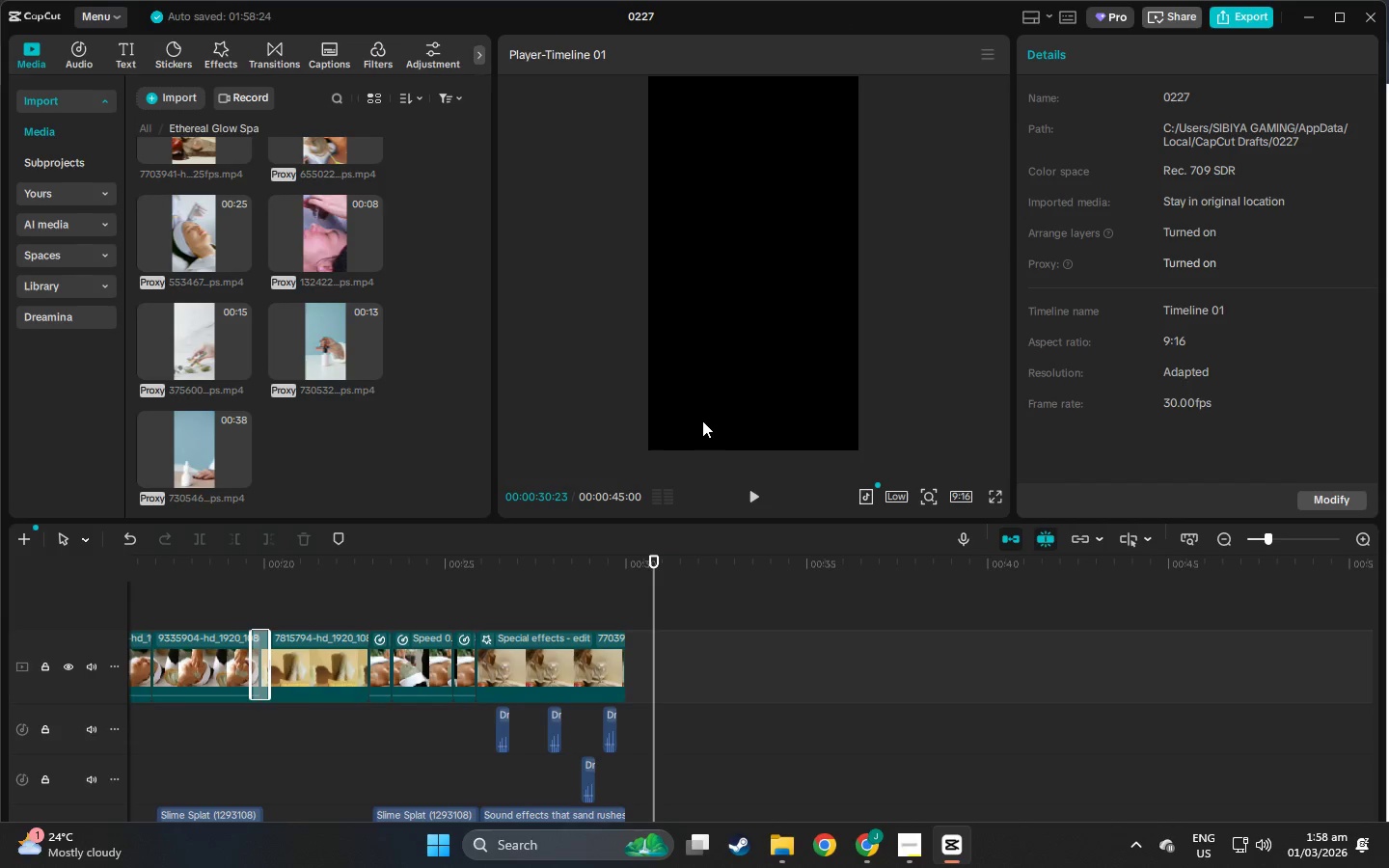 
scroll: coordinate [566, 652], scroll_direction: down, amount: 2.0
 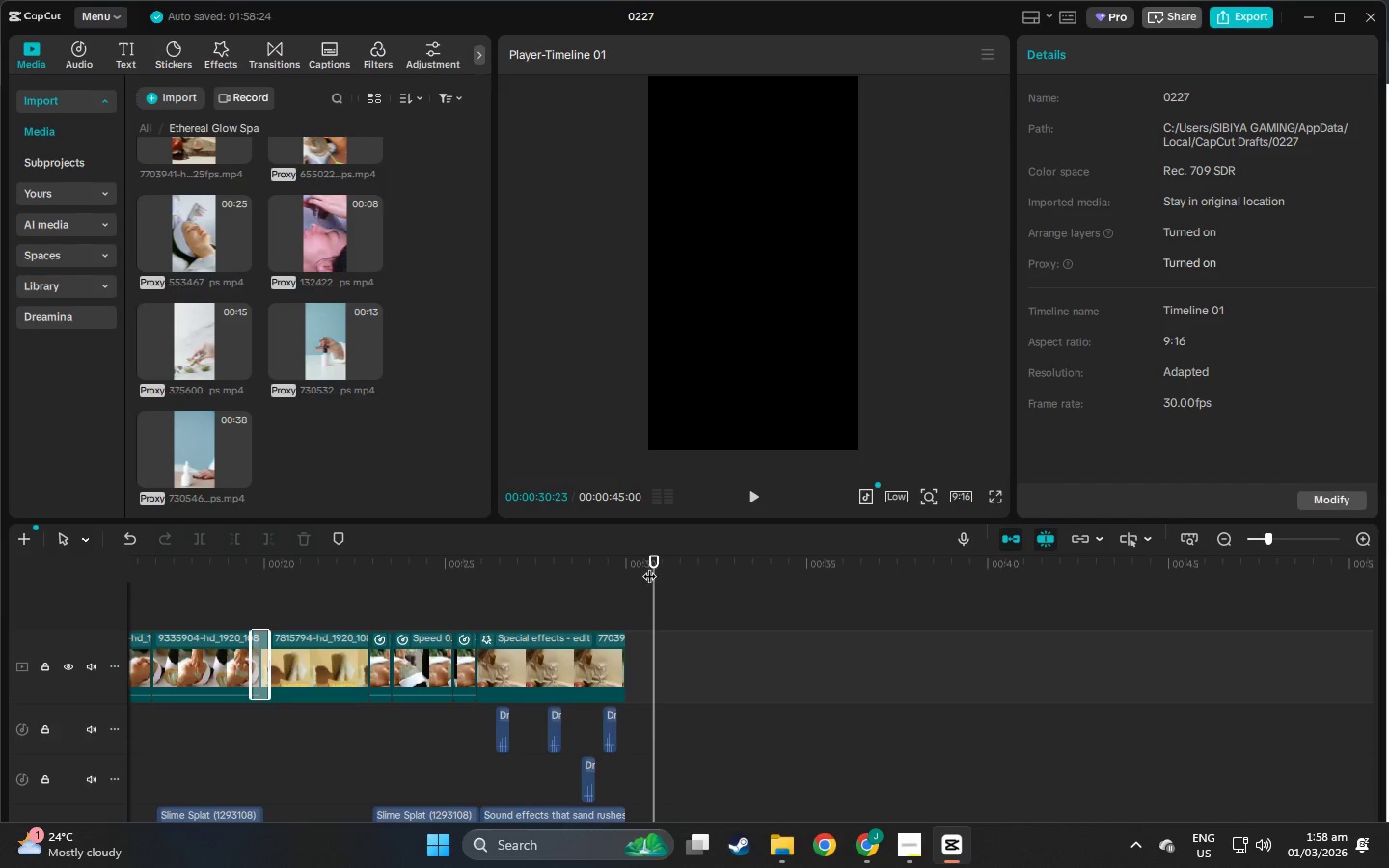 
left_click_drag(start_coordinate=[649, 566], to_coordinate=[0, 688])
 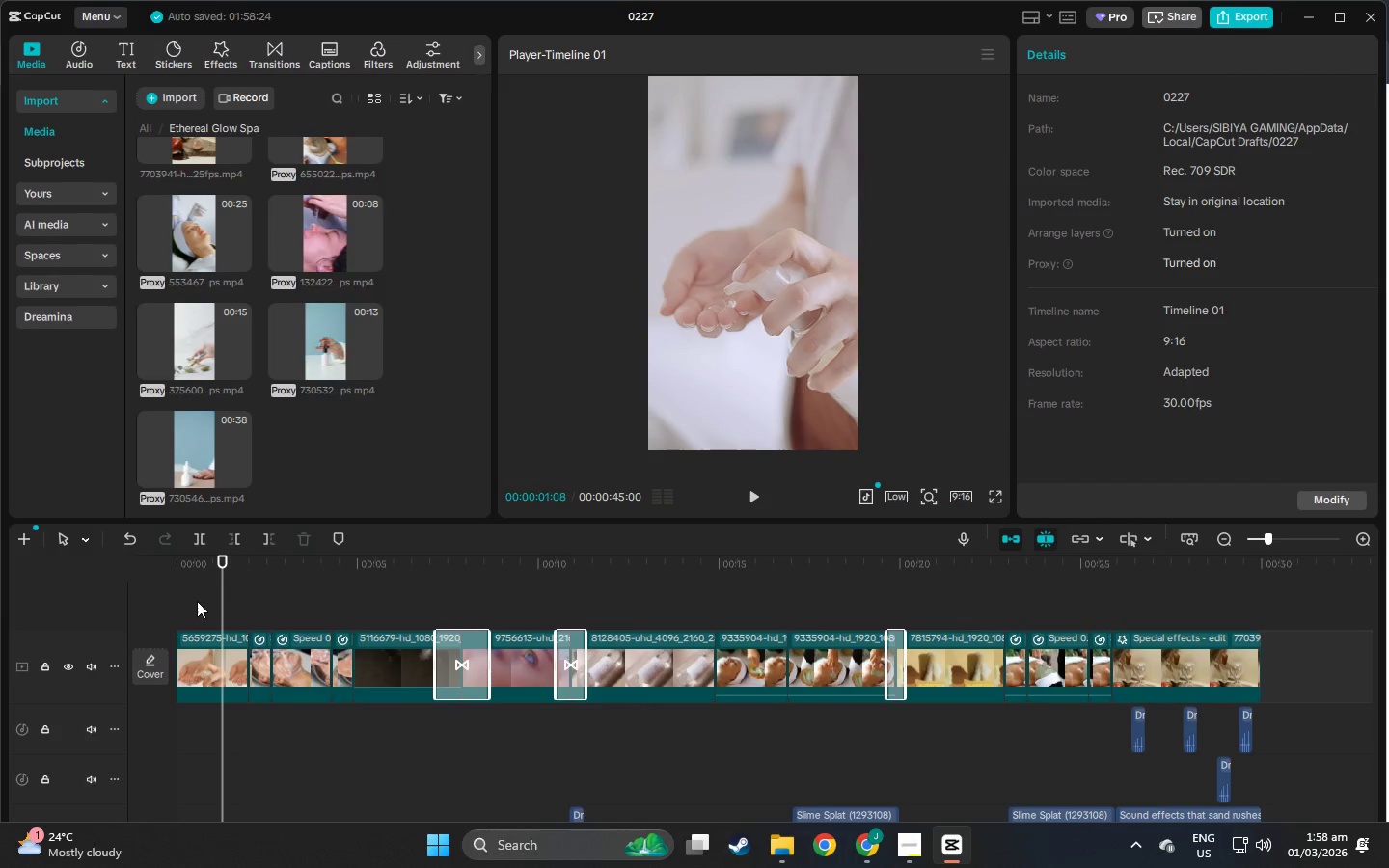 
left_click_drag(start_coordinate=[195, 600], to_coordinate=[649, 820])
 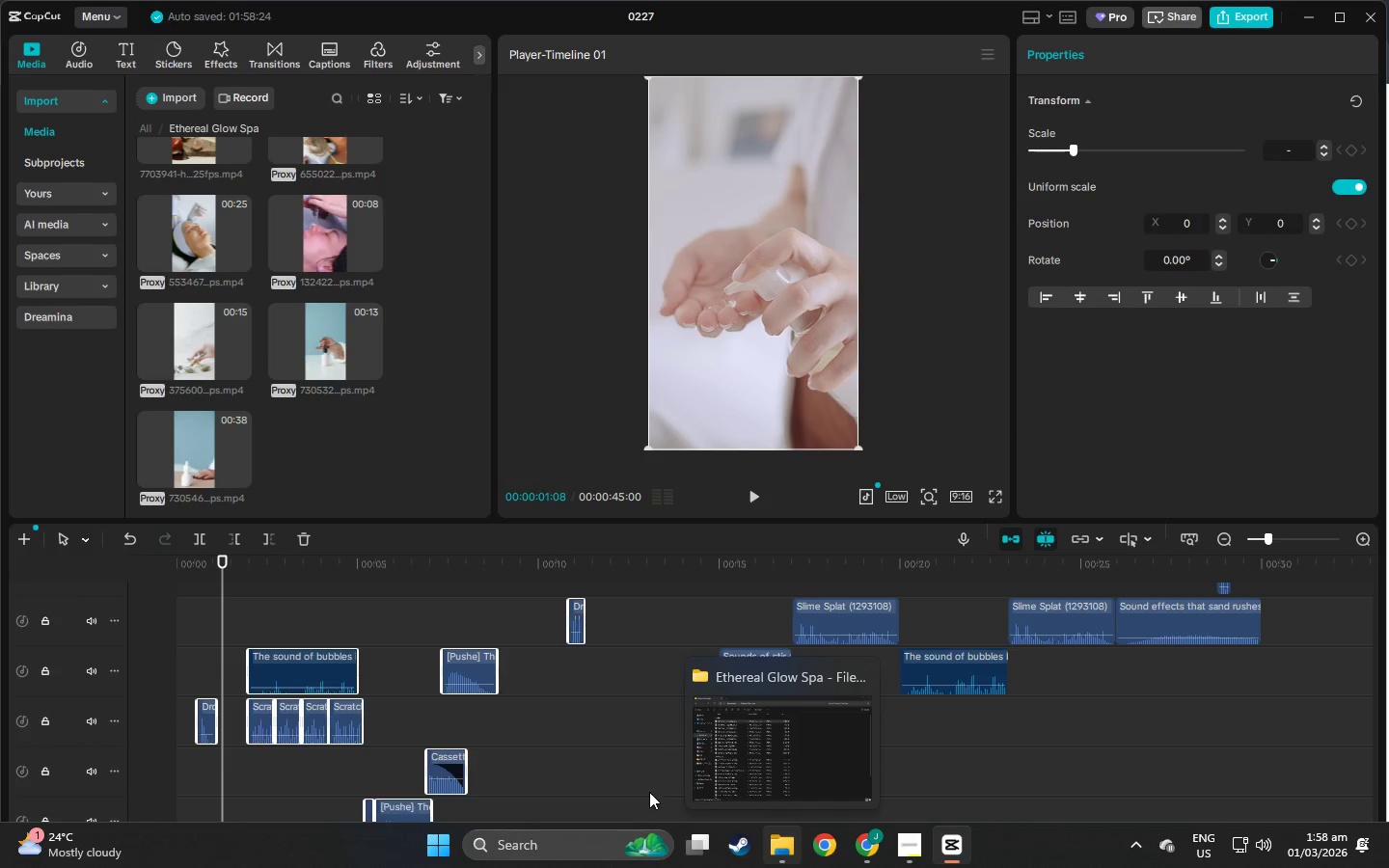 
scroll: coordinate [636, 815], scroll_direction: down, amount: 25.0
 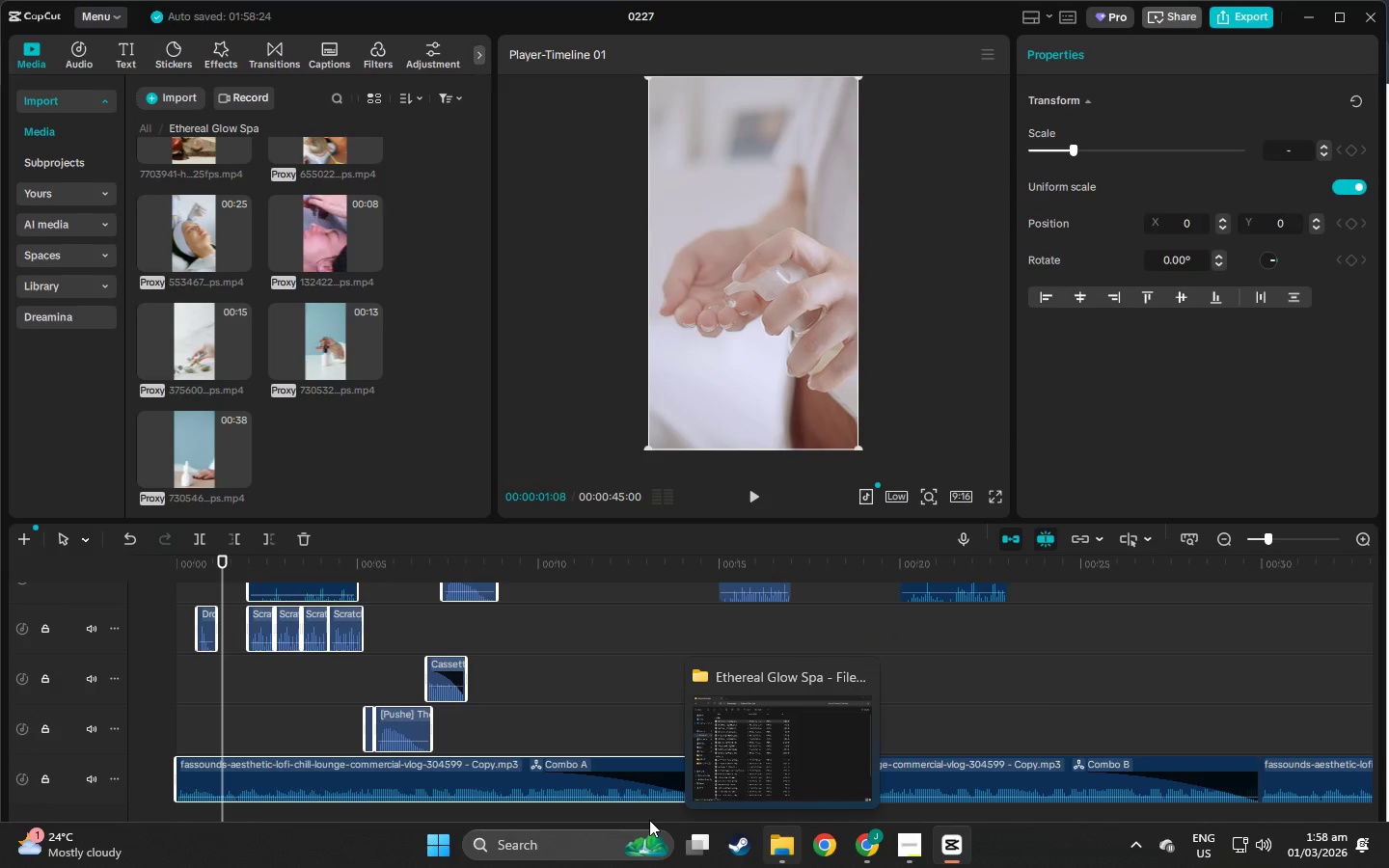 
scroll: coordinate [648, 787], scroll_direction: up, amount: 15.0
 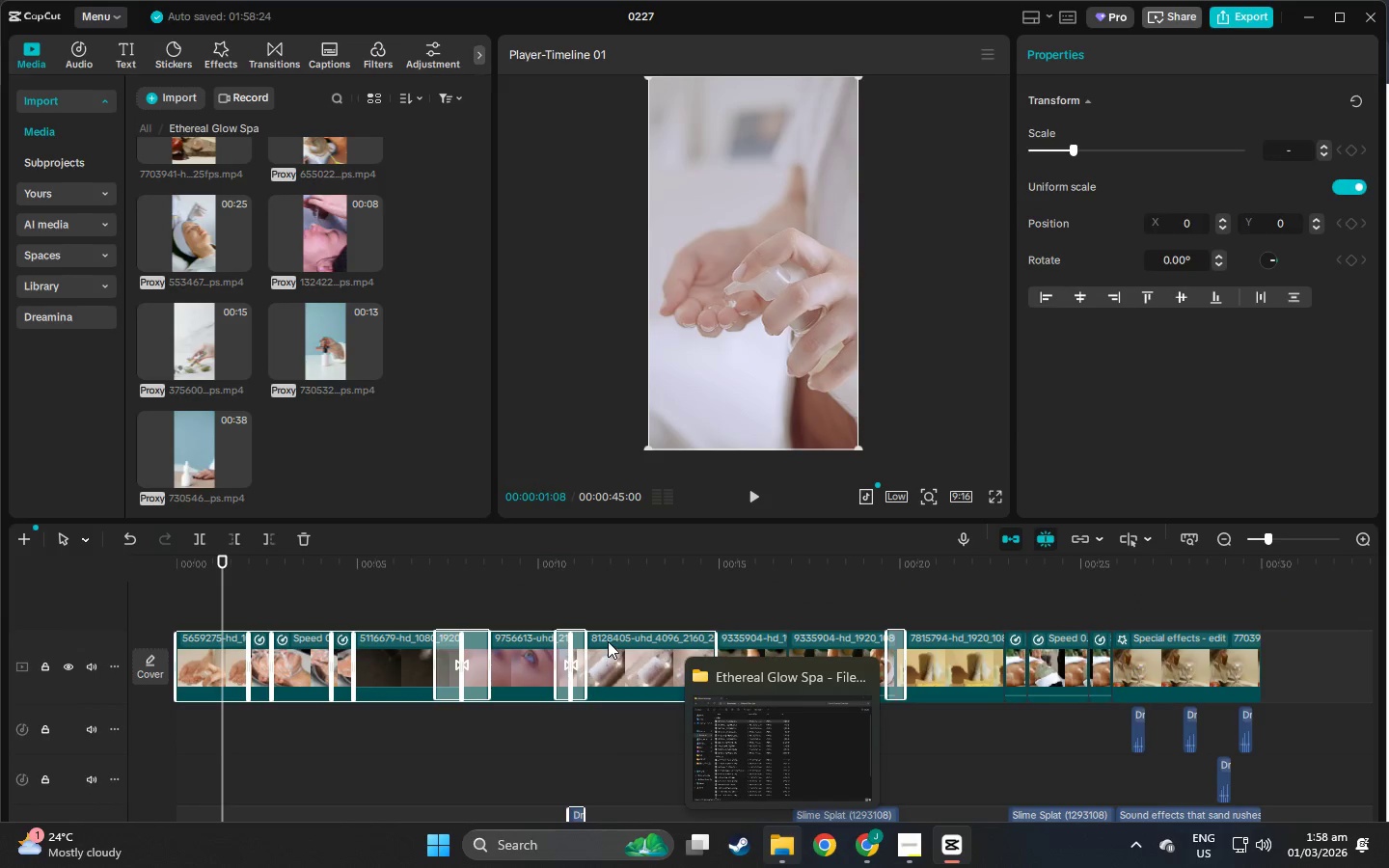 
right_click([608, 640])
 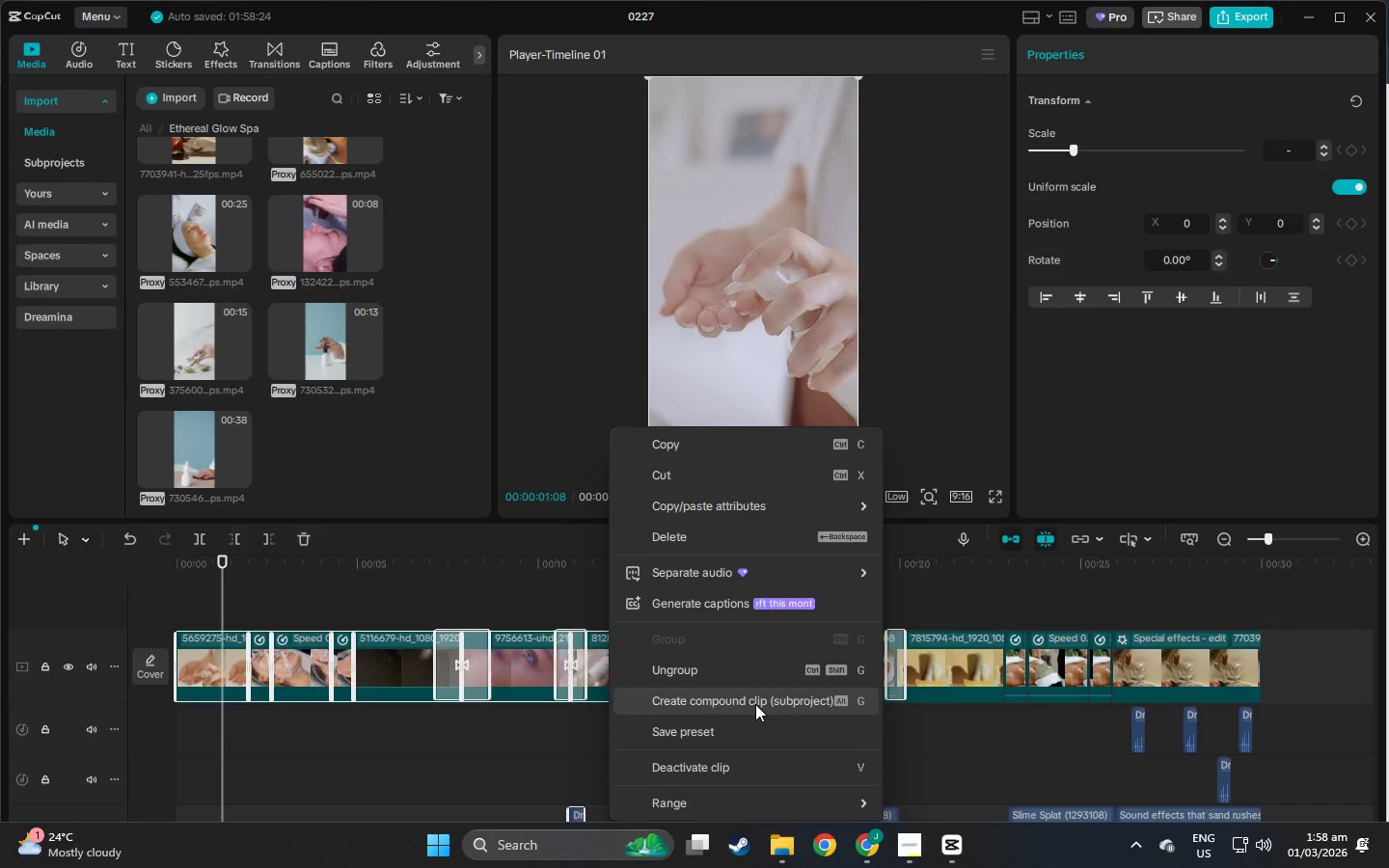 
wait(6.81)
 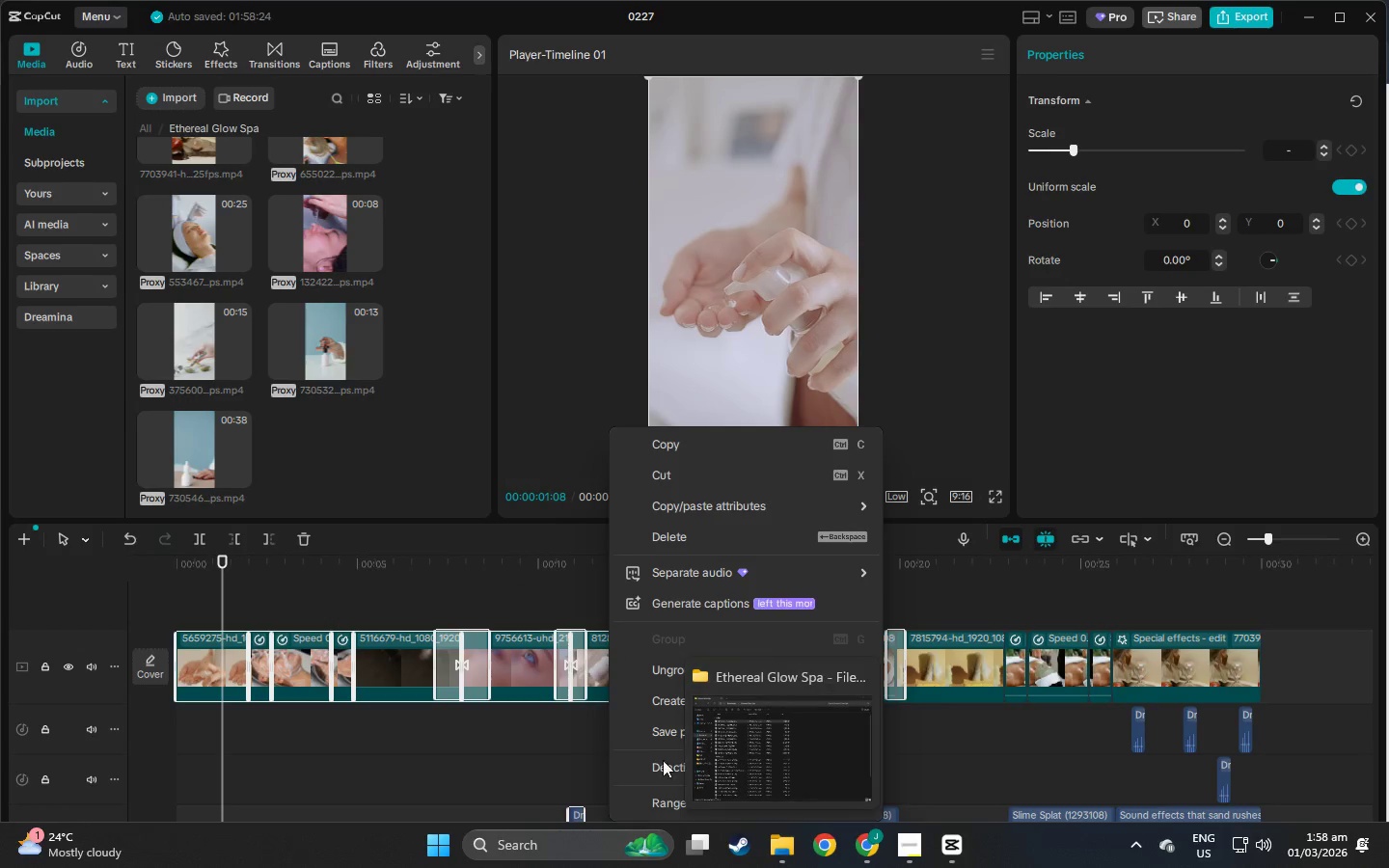 
mouse_move([967, 584])
 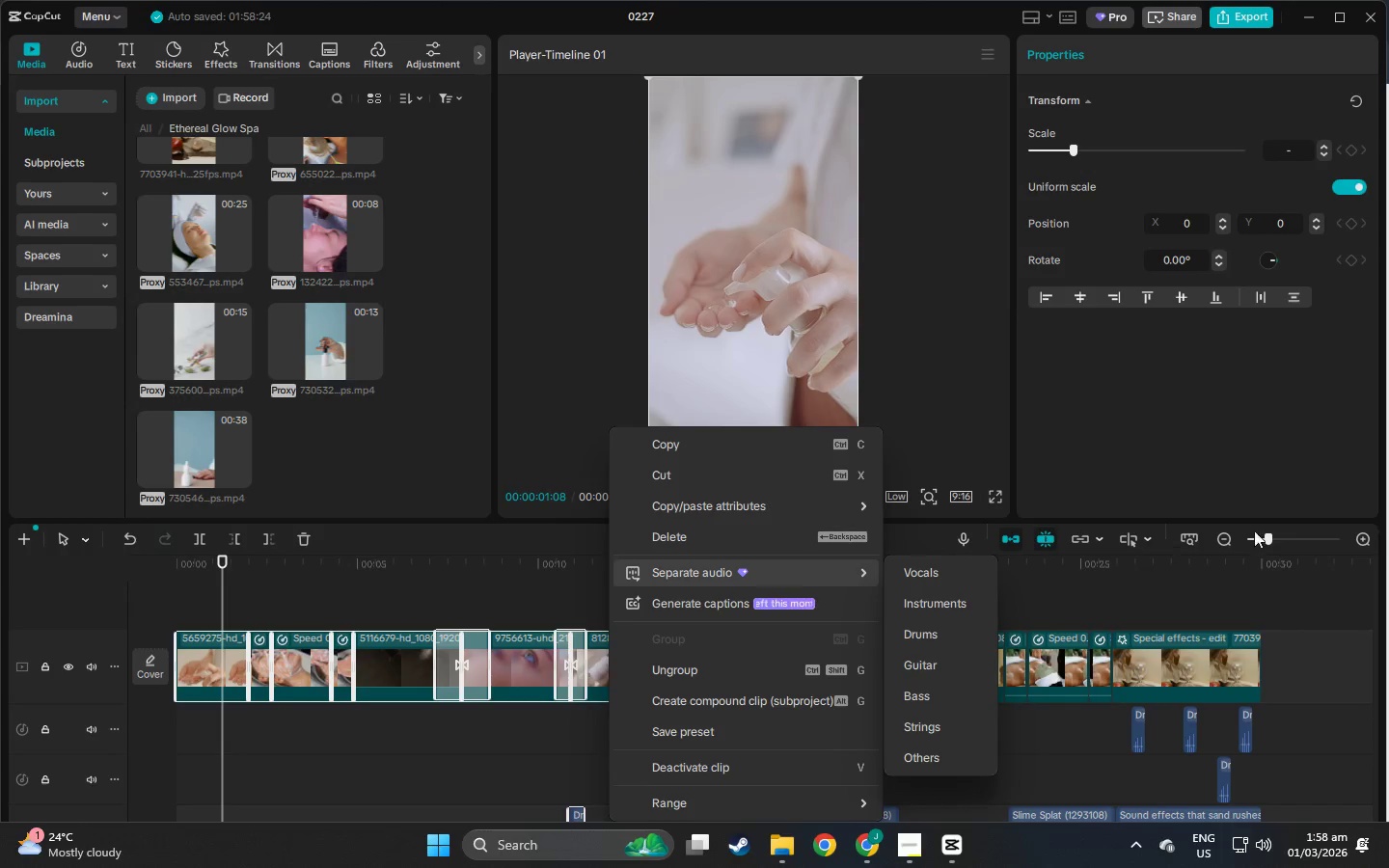 
left_click([1254, 542])
 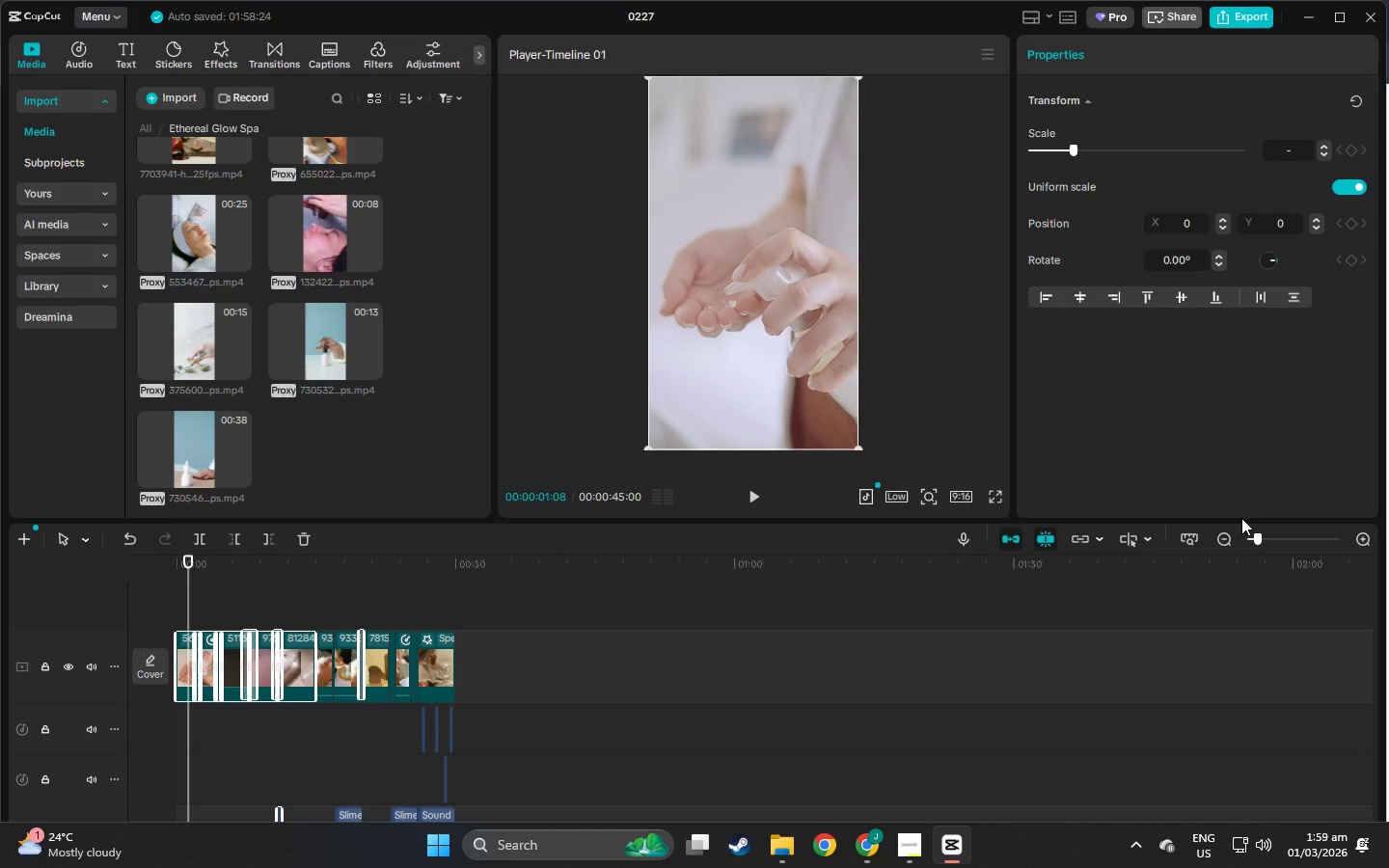 
scroll: coordinate [447, 692], scroll_direction: down, amount: 2.0
 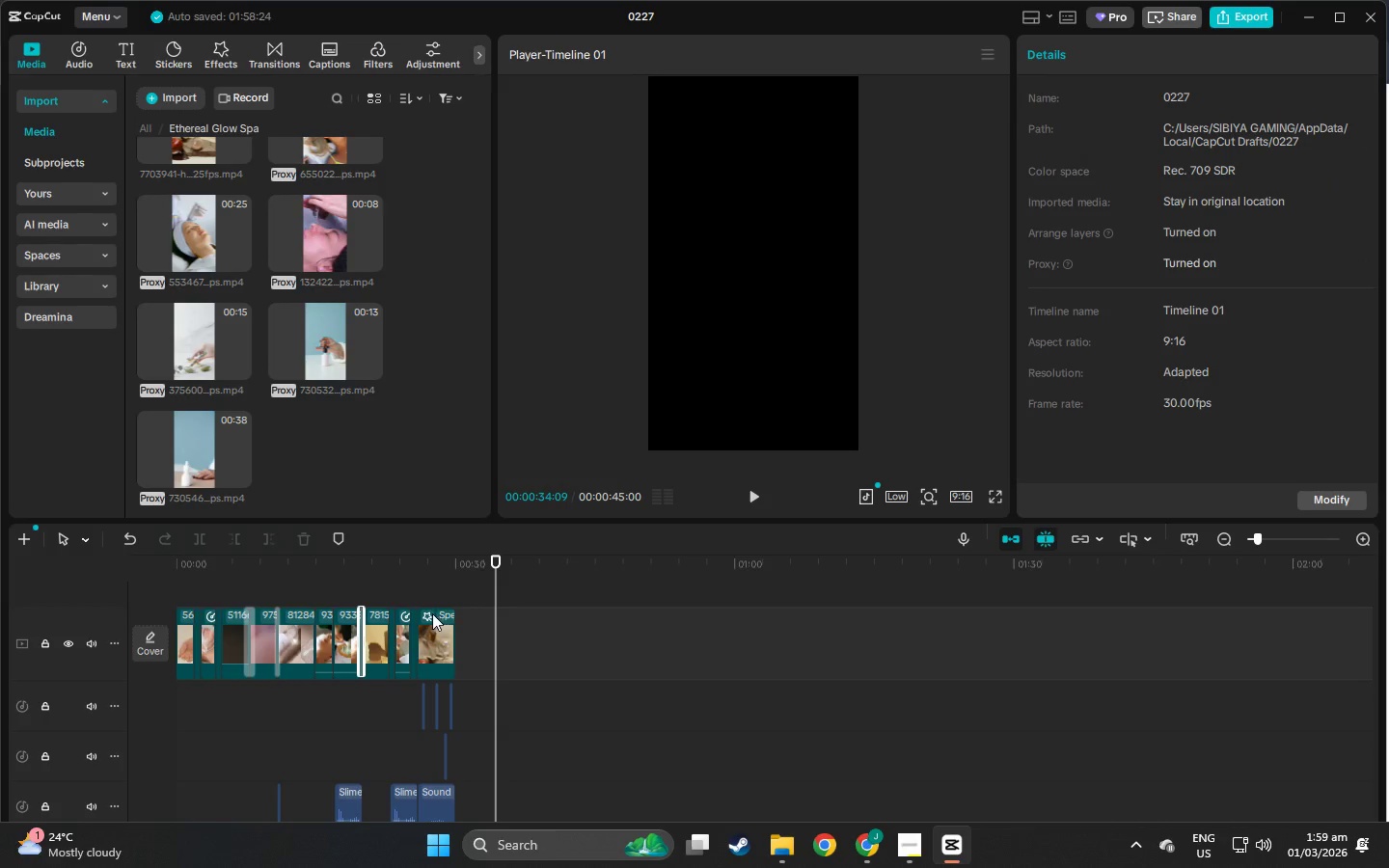 
left_click([415, 621])
 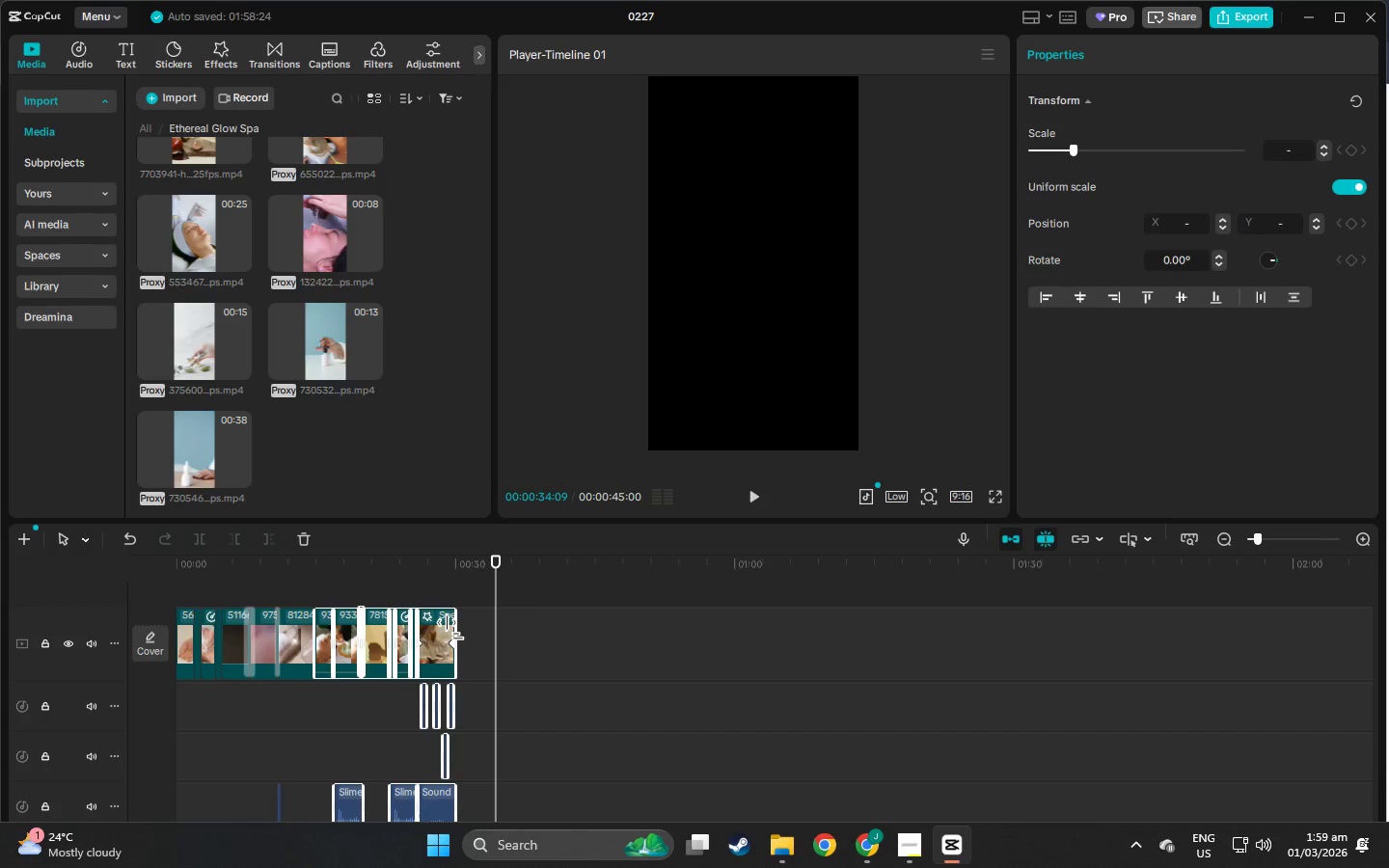 
key(Delete)
 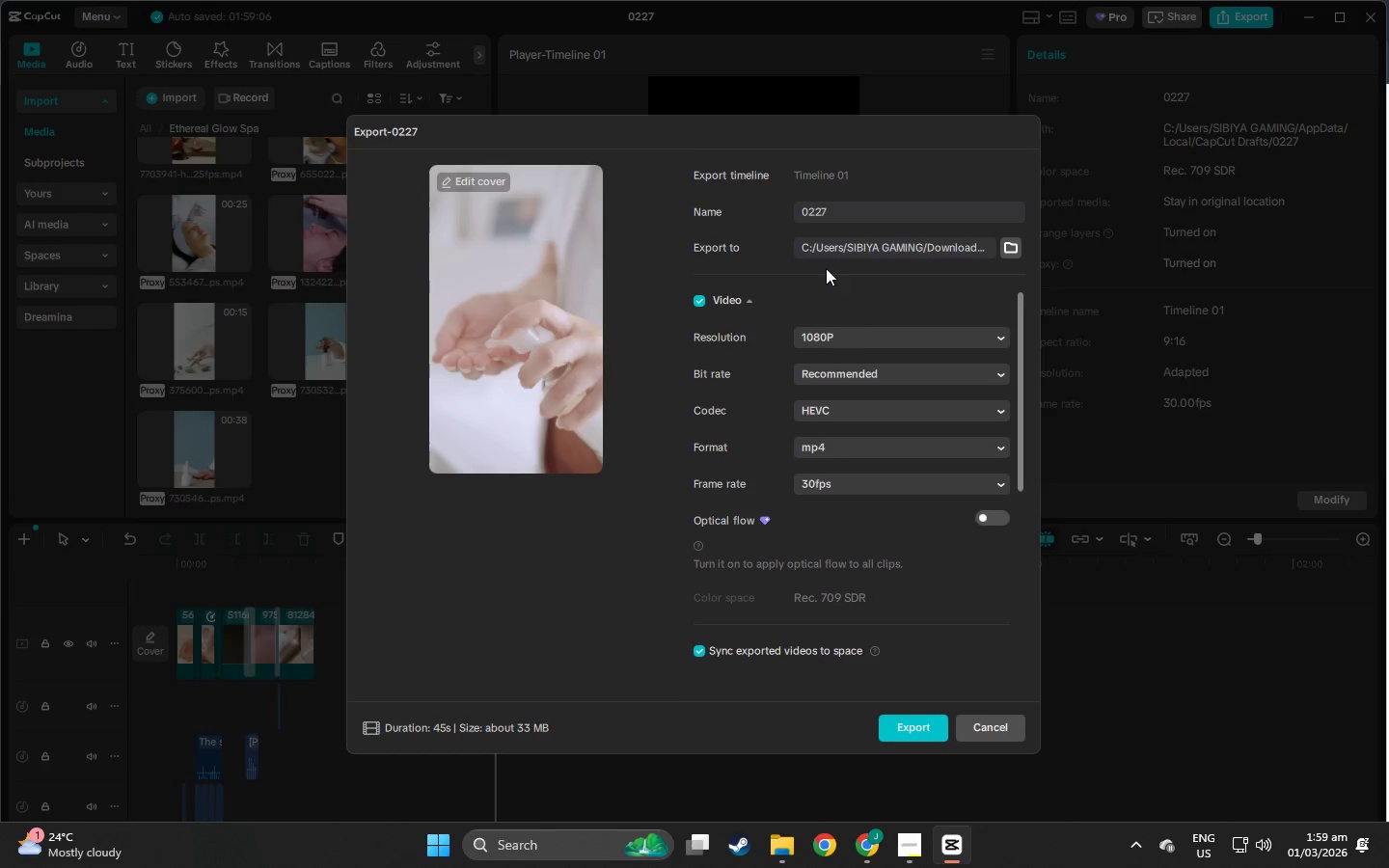 
wait(6.0)
 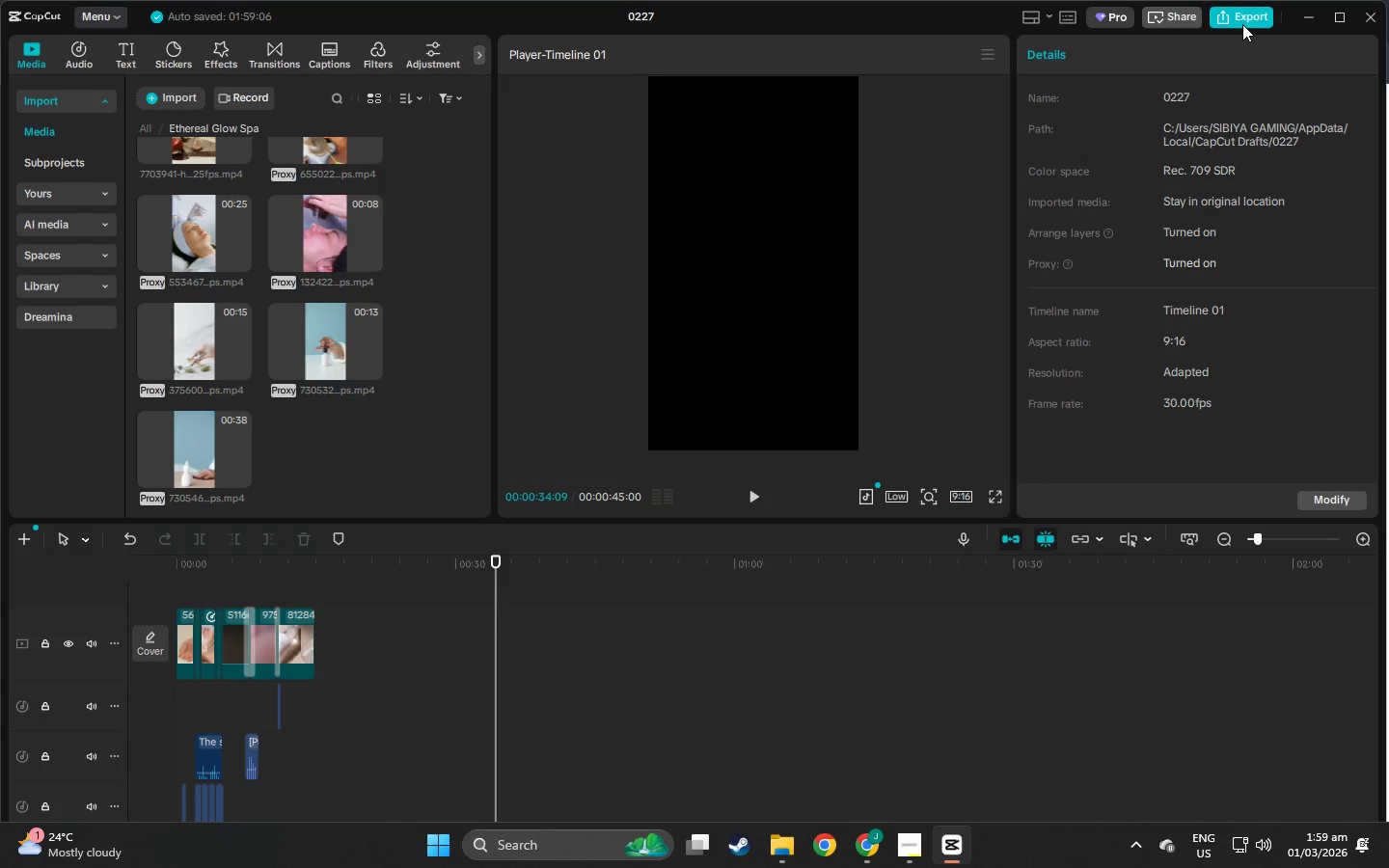 
double_click([885, 209])
 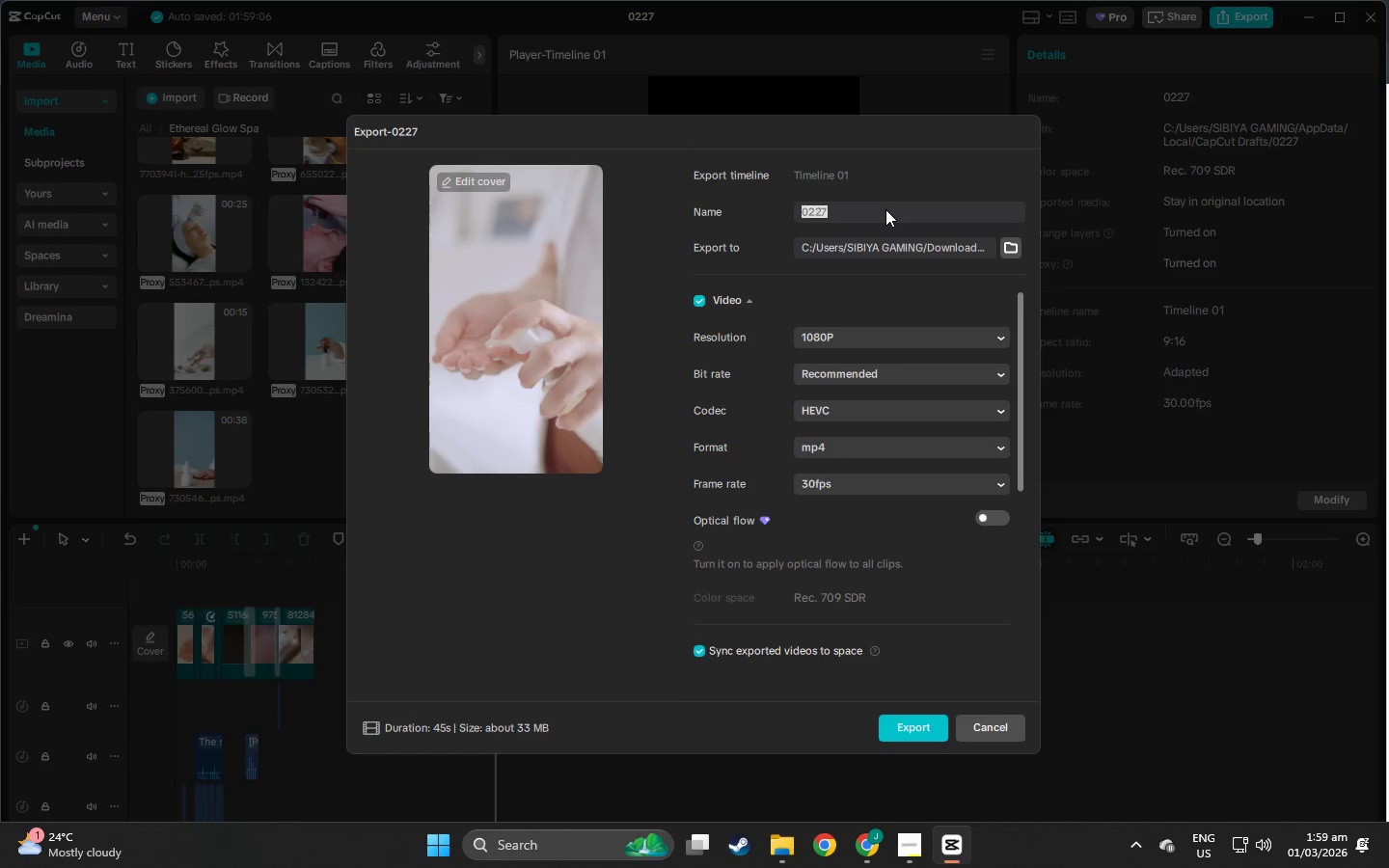 
triple_click([885, 209])
 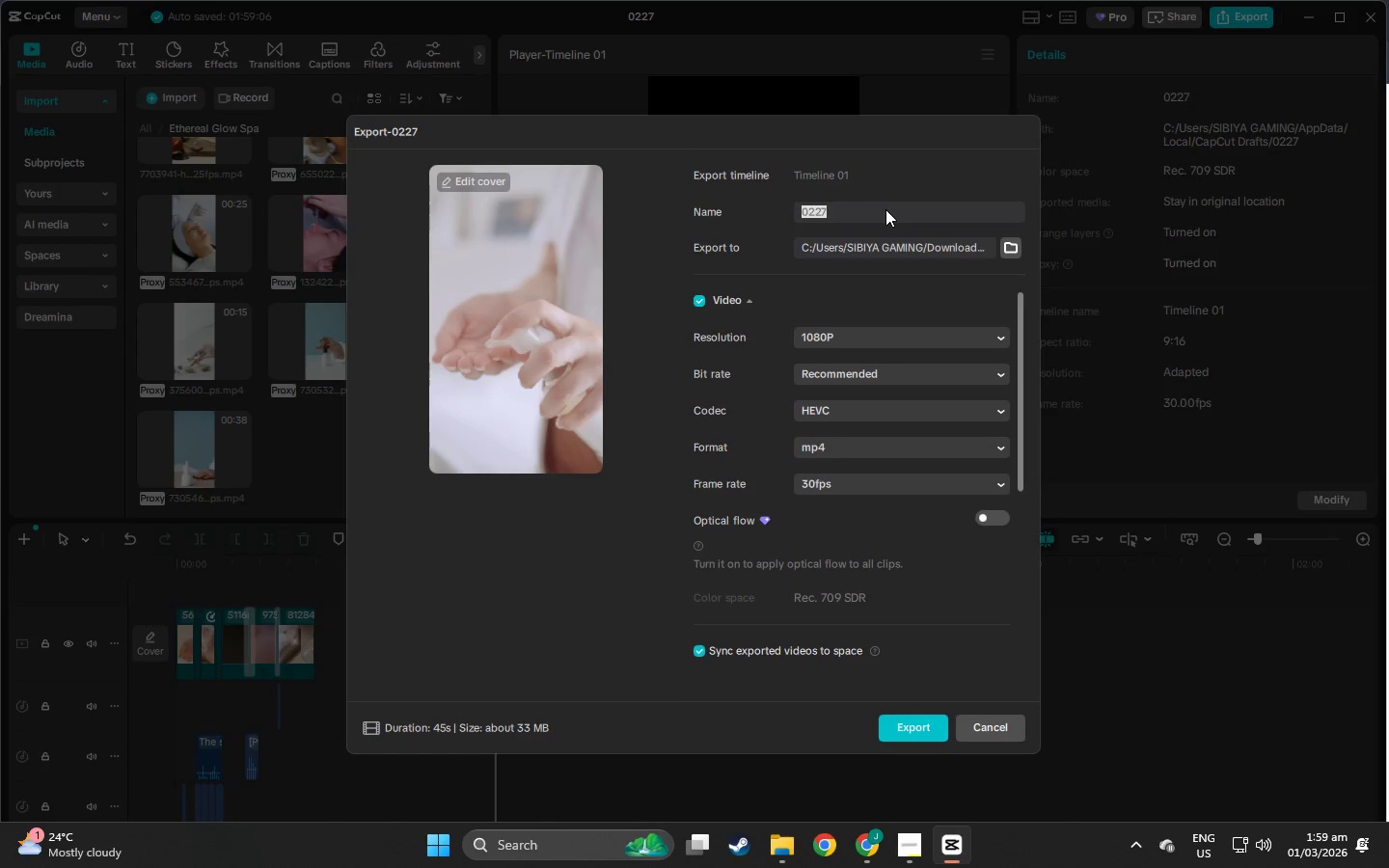 
key(Alt+Tab)